 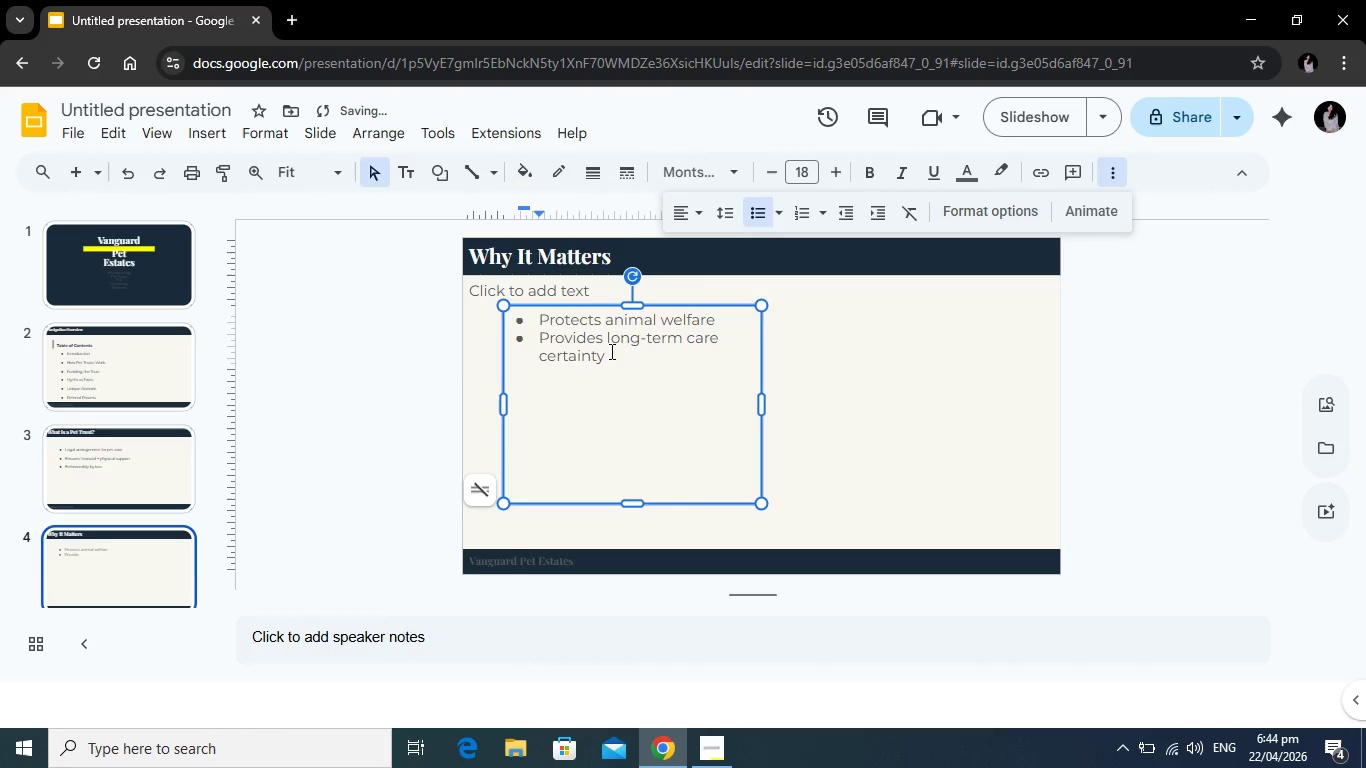 
left_click_drag(start_coordinate=[761, 402], to_coordinate=[810, 405])
 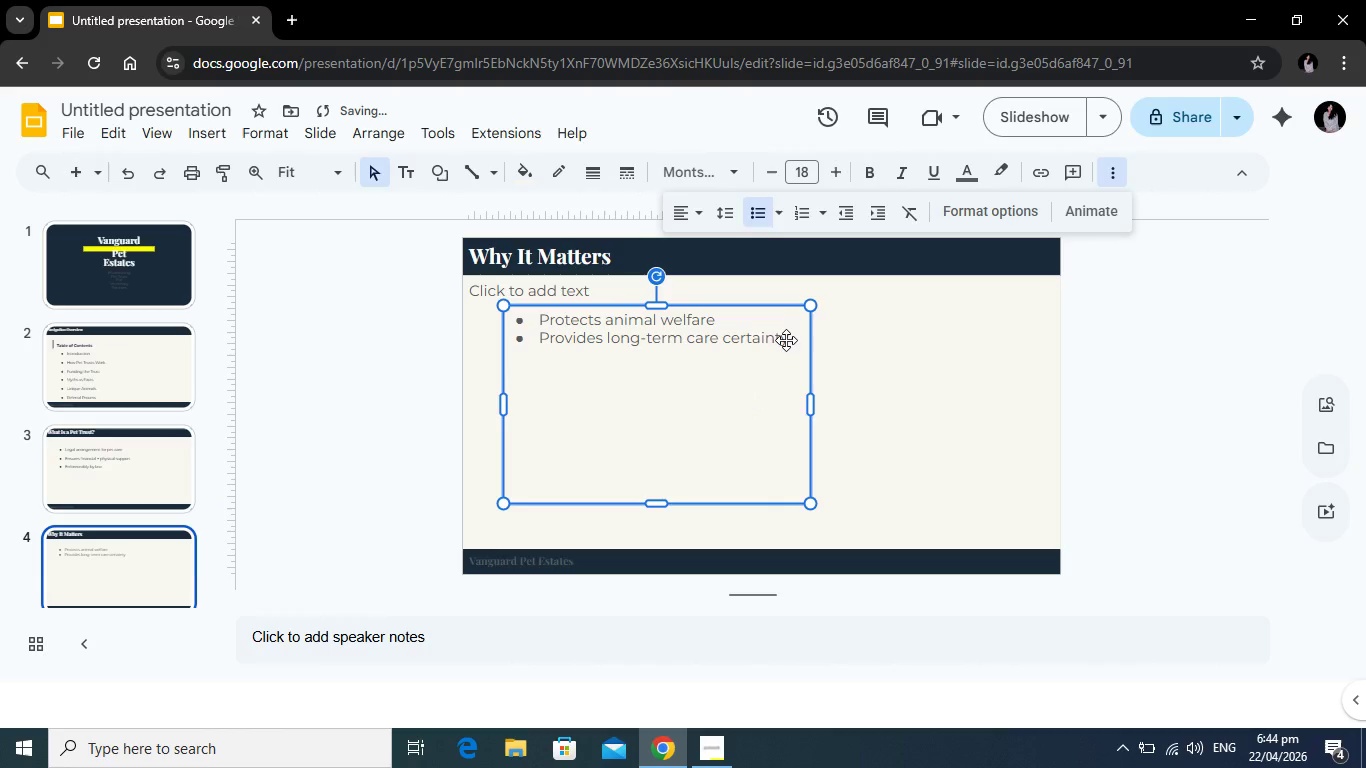 
left_click([786, 340])
 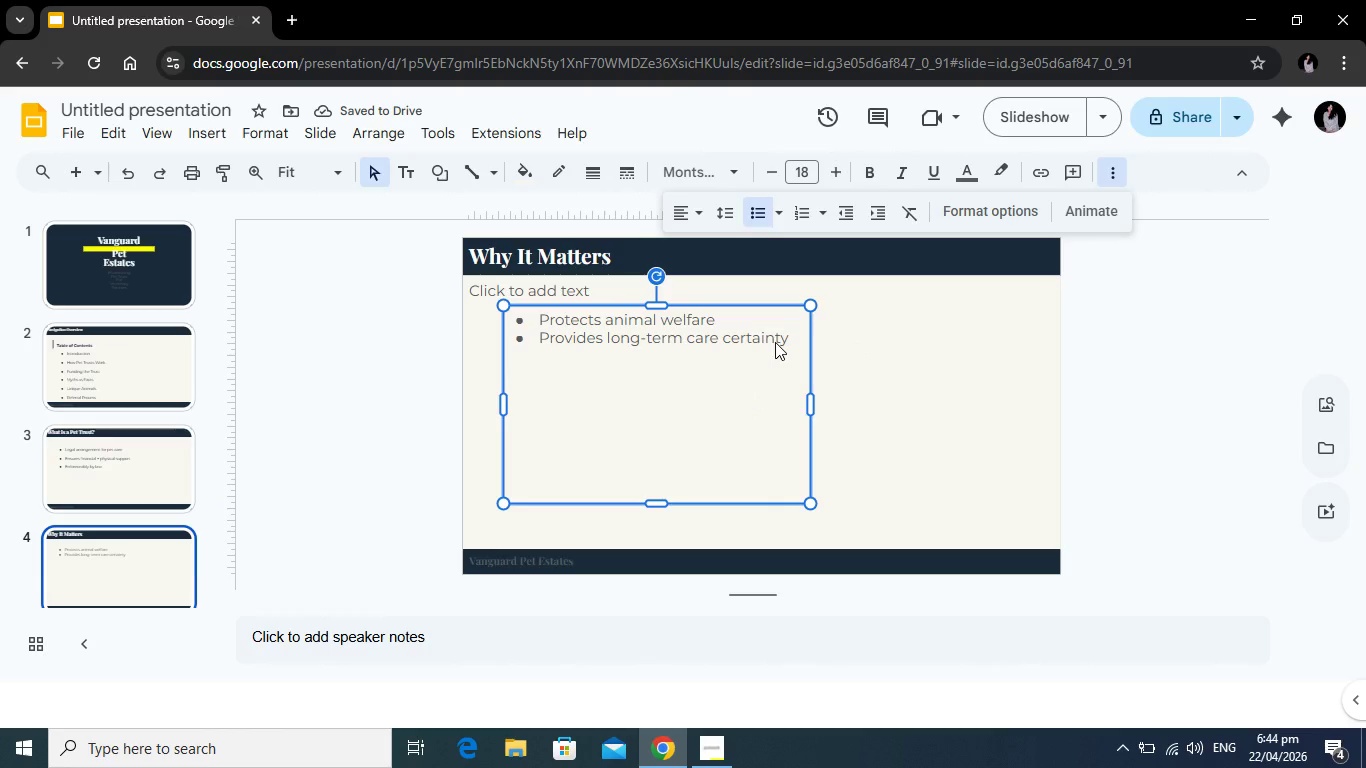 
key(Enter)
 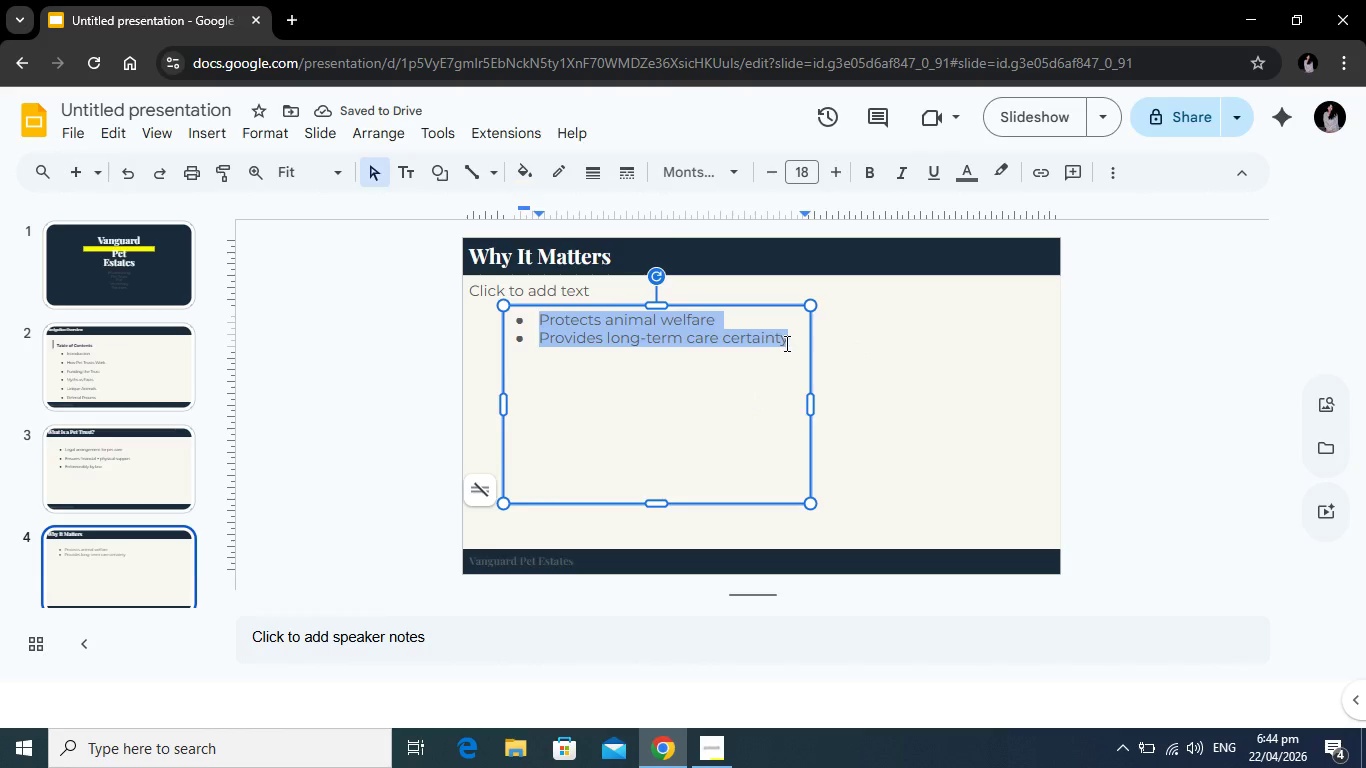 
left_click([785, 343])
 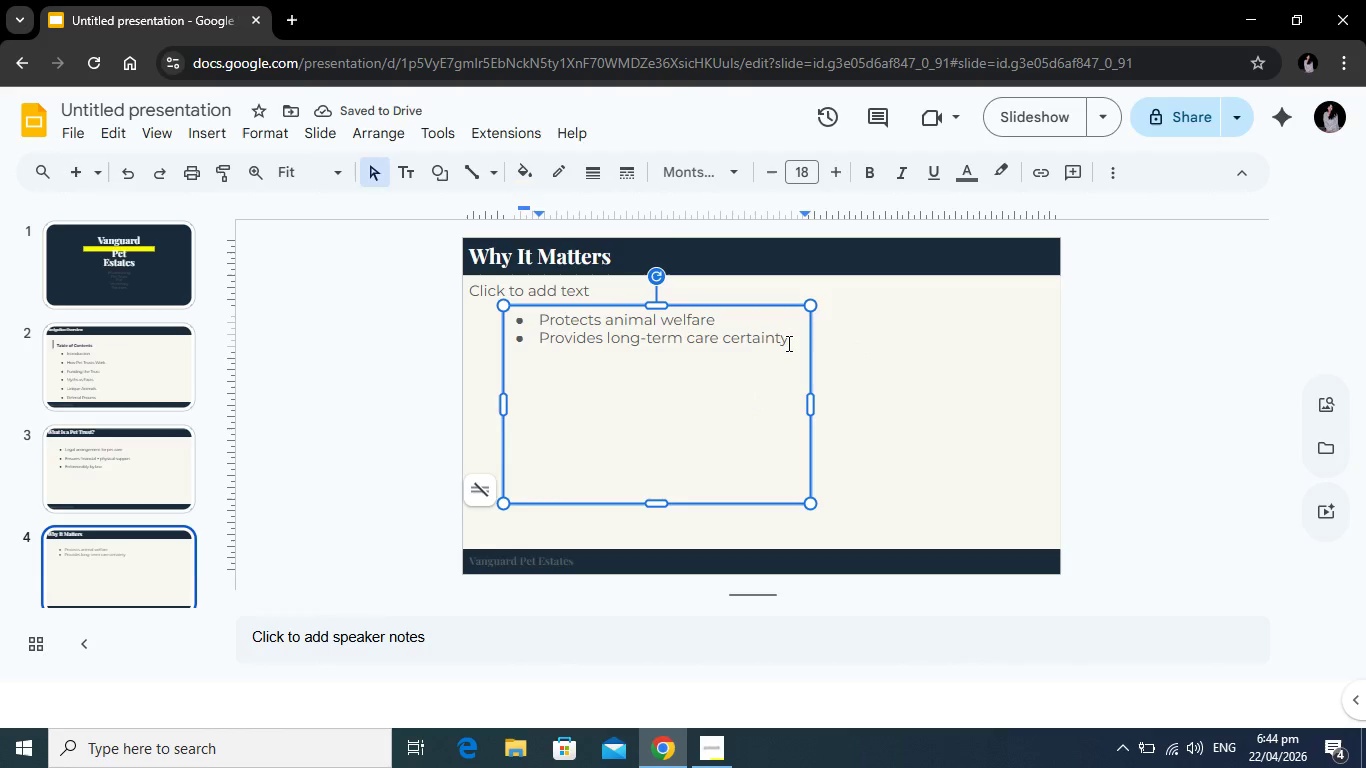 
key(Enter)
 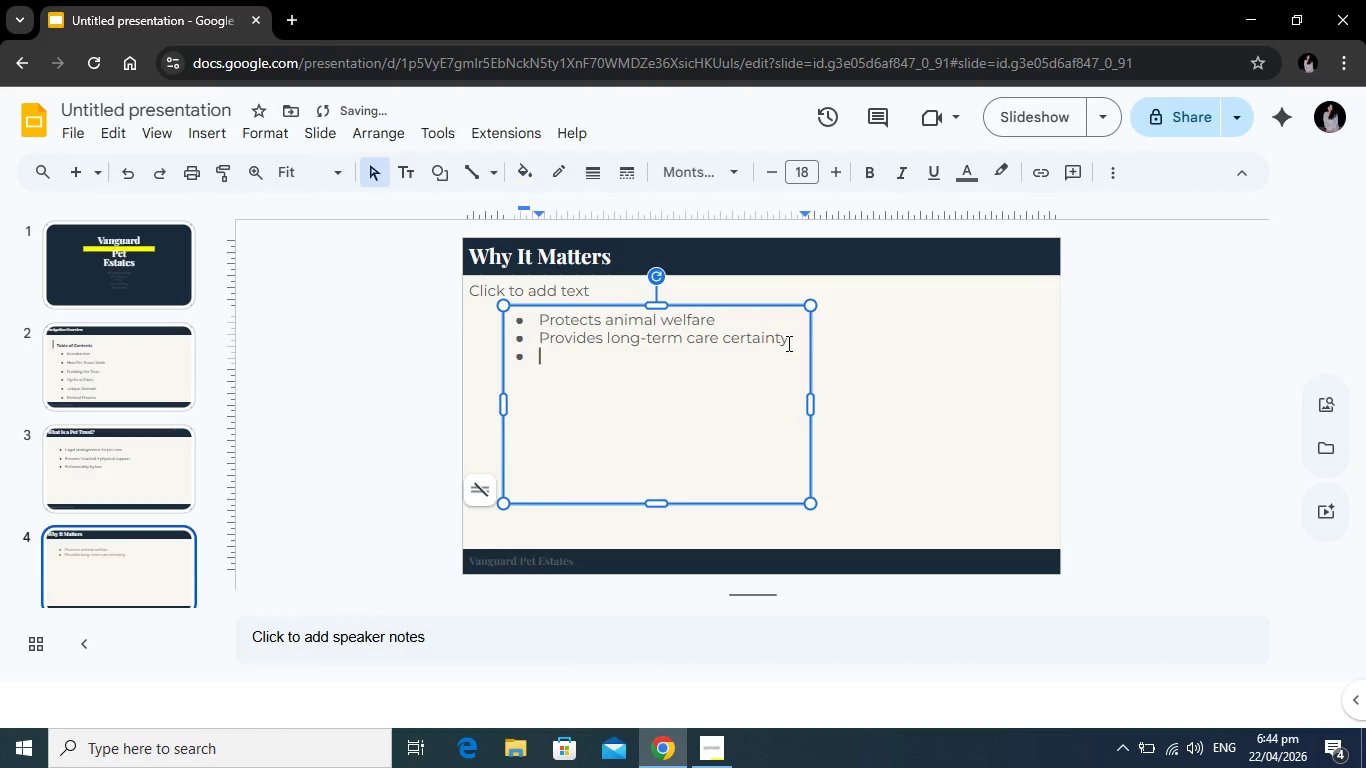 
type(Supports responsible ownership)
 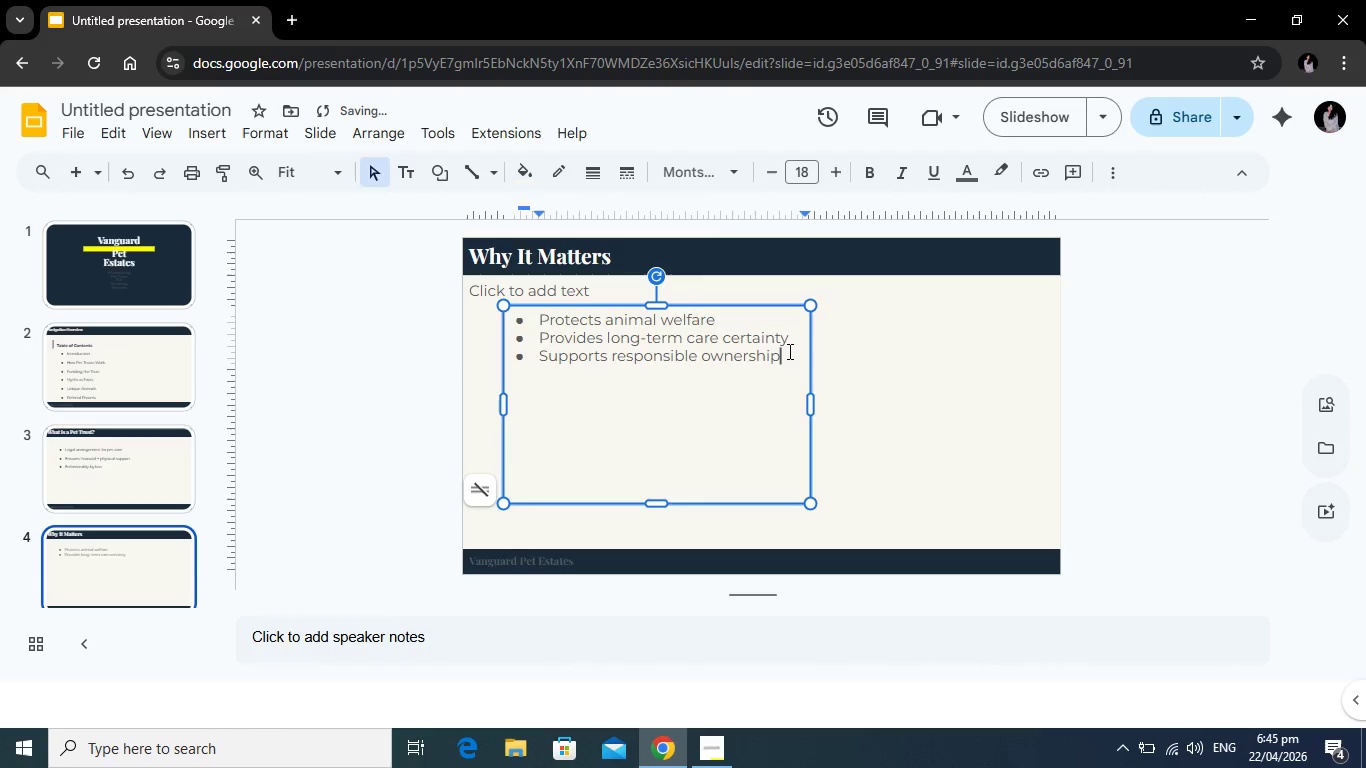 
left_click_drag(start_coordinate=[789, 355], to_coordinate=[538, 317])
 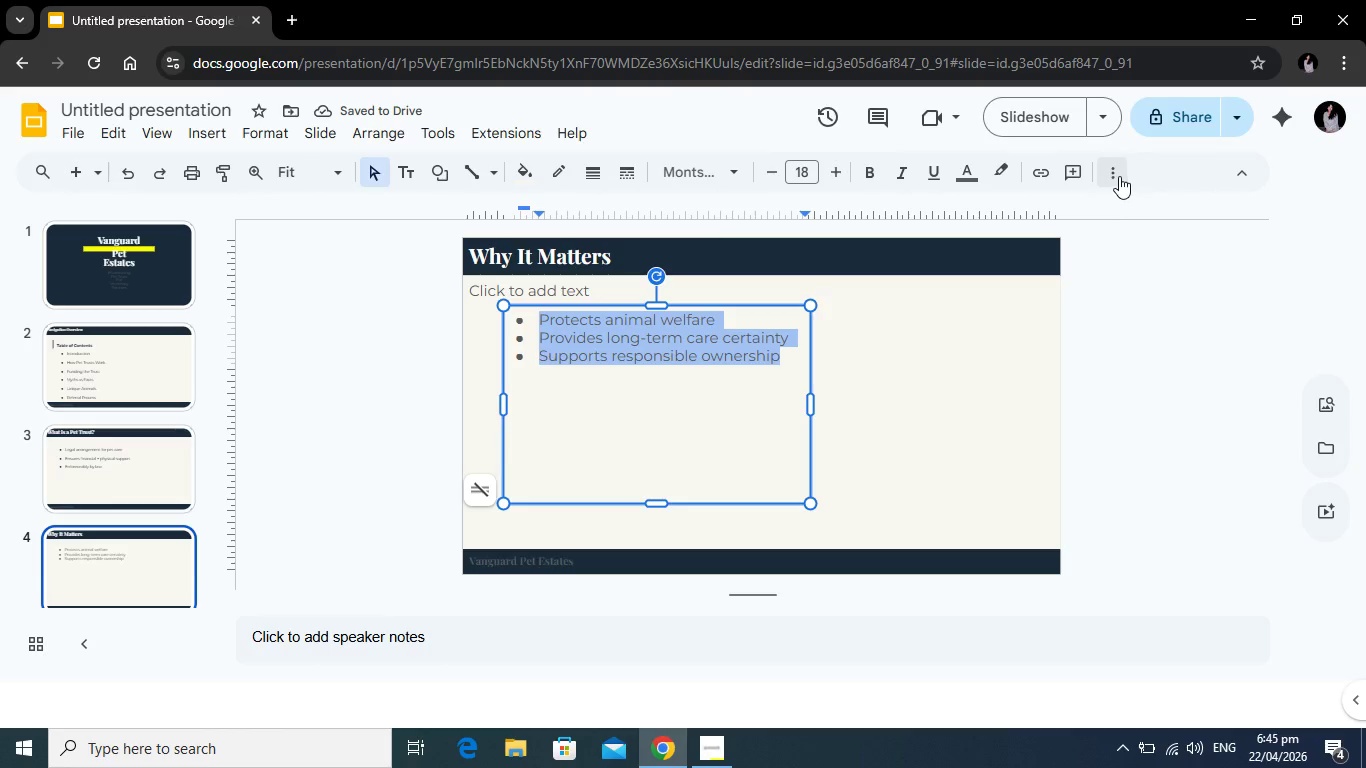 
left_click([1119, 176])
 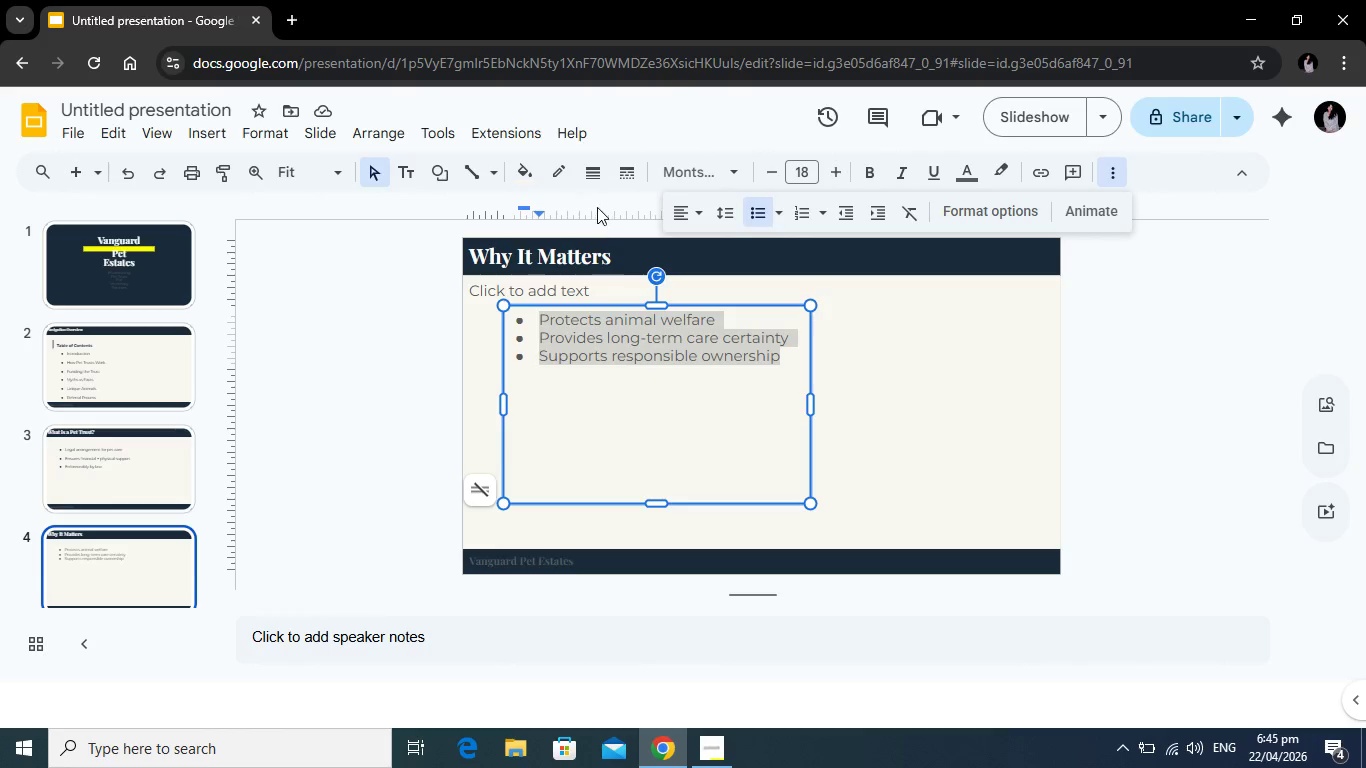 
wait(6.02)
 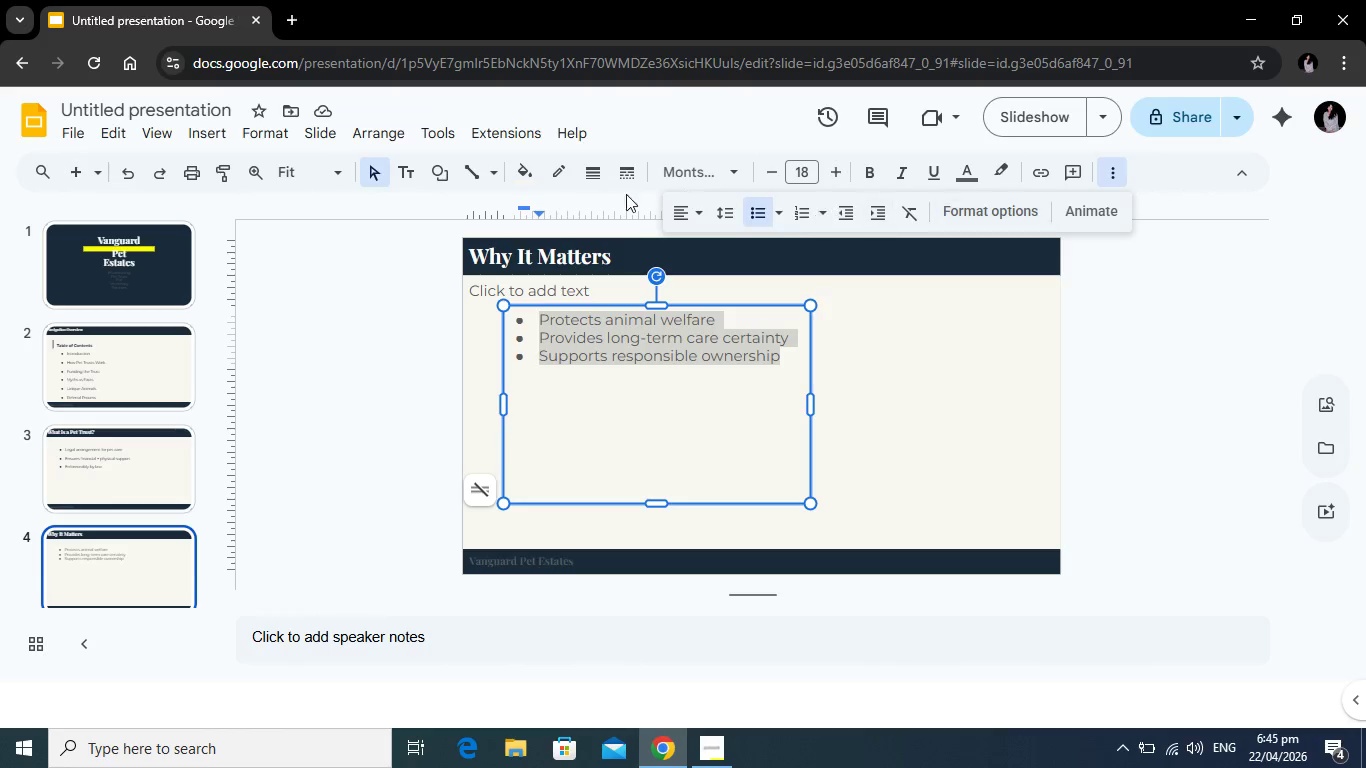 
left_click([975, 175])
 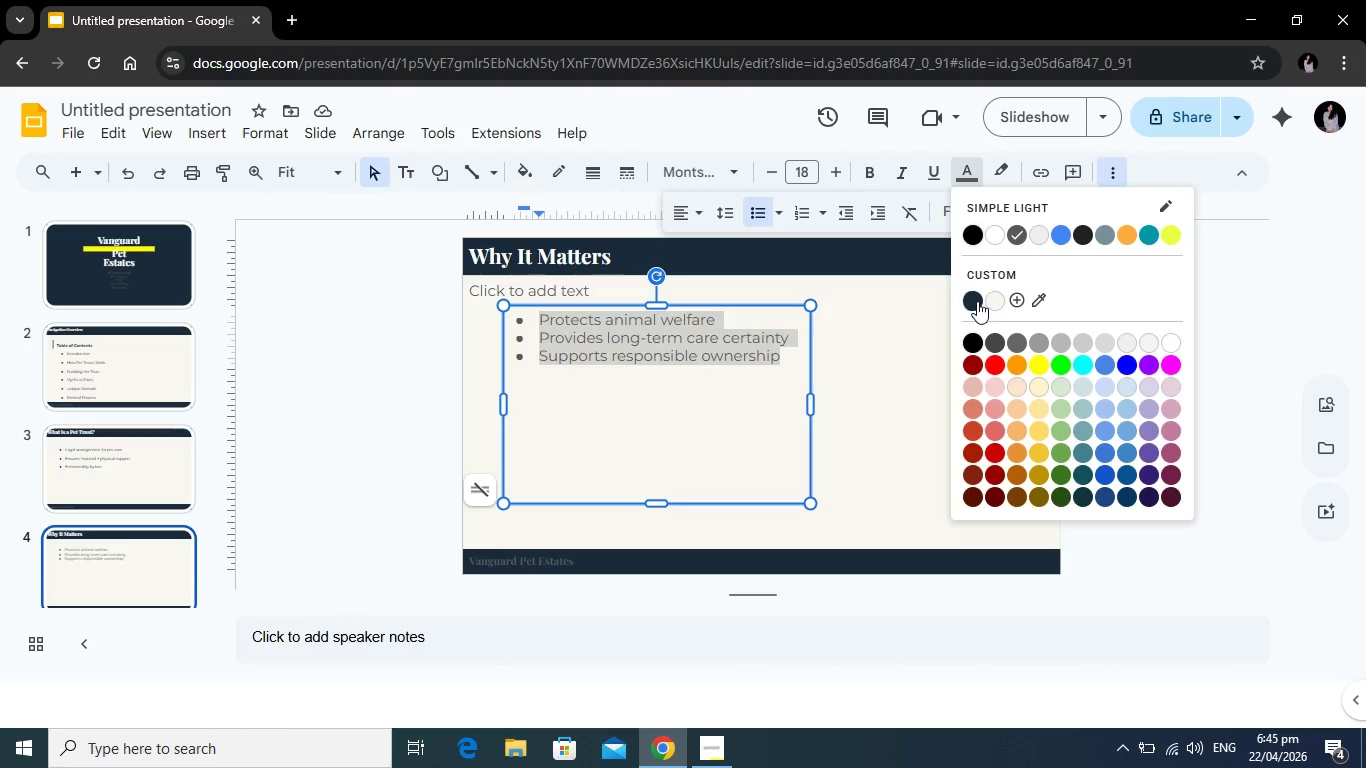 
left_click([977, 301])
 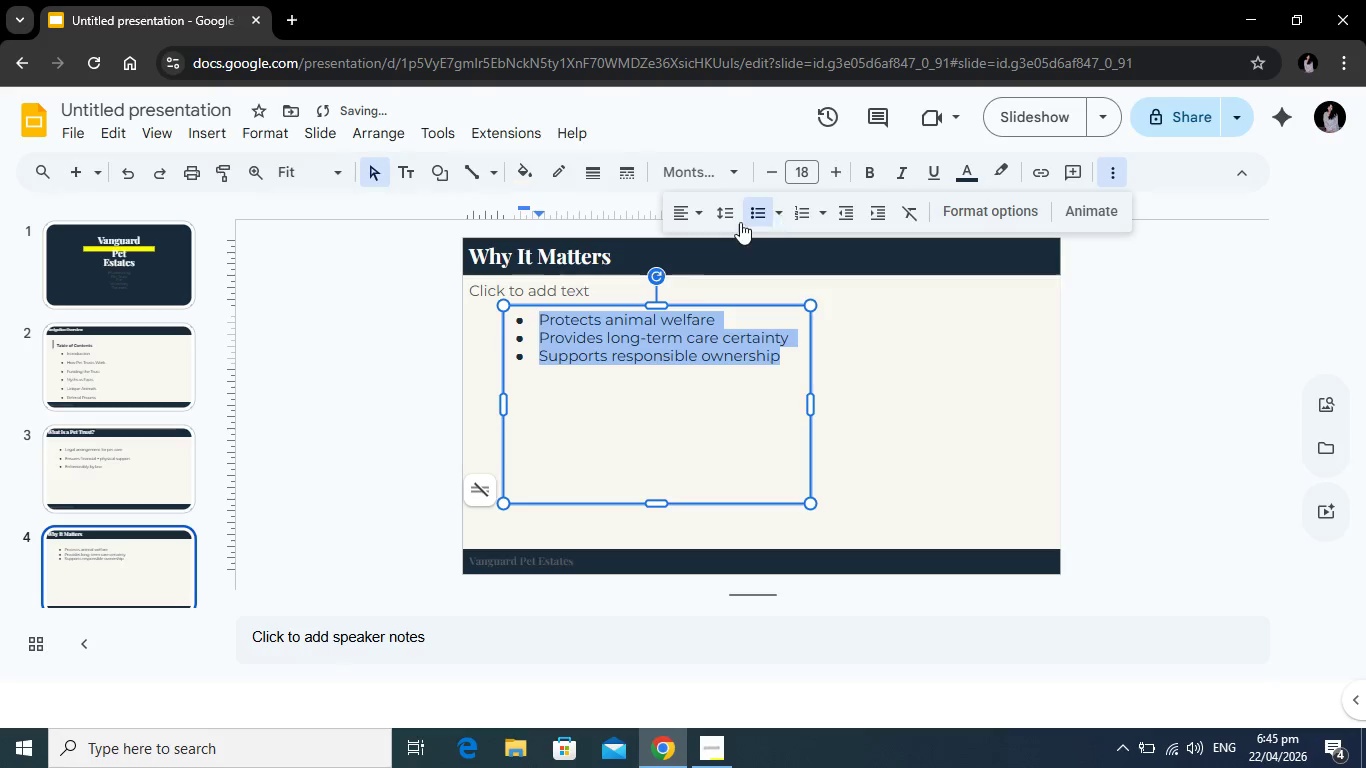 
left_click([733, 212])
 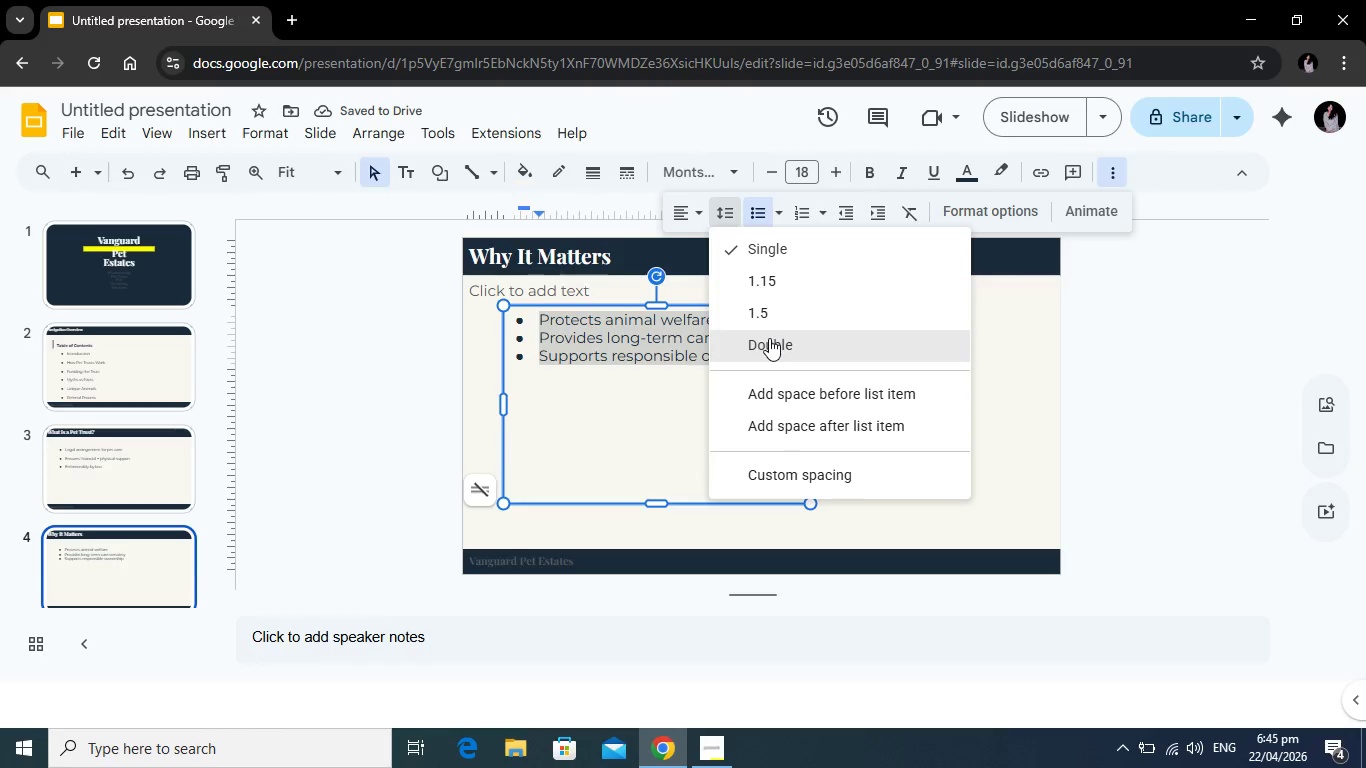 
left_click([769, 338])
 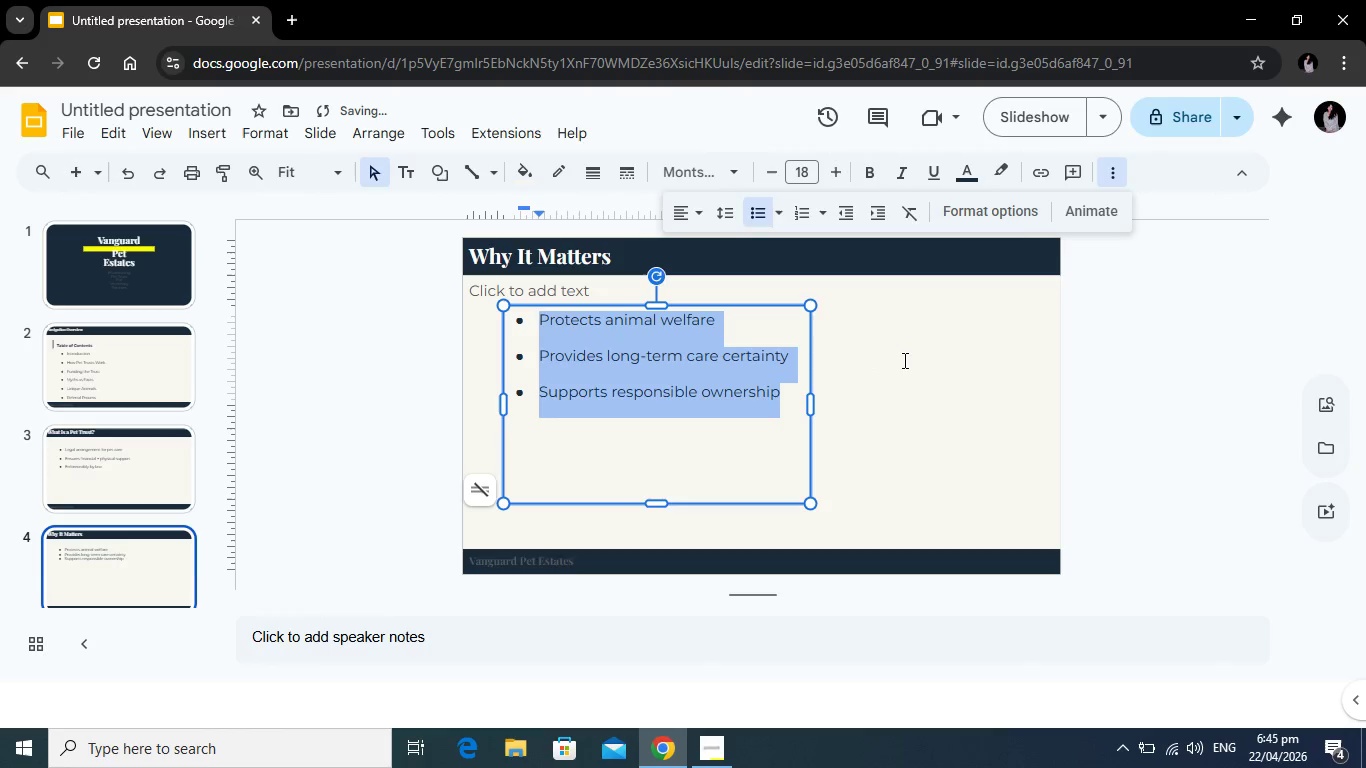 
left_click([904, 359])
 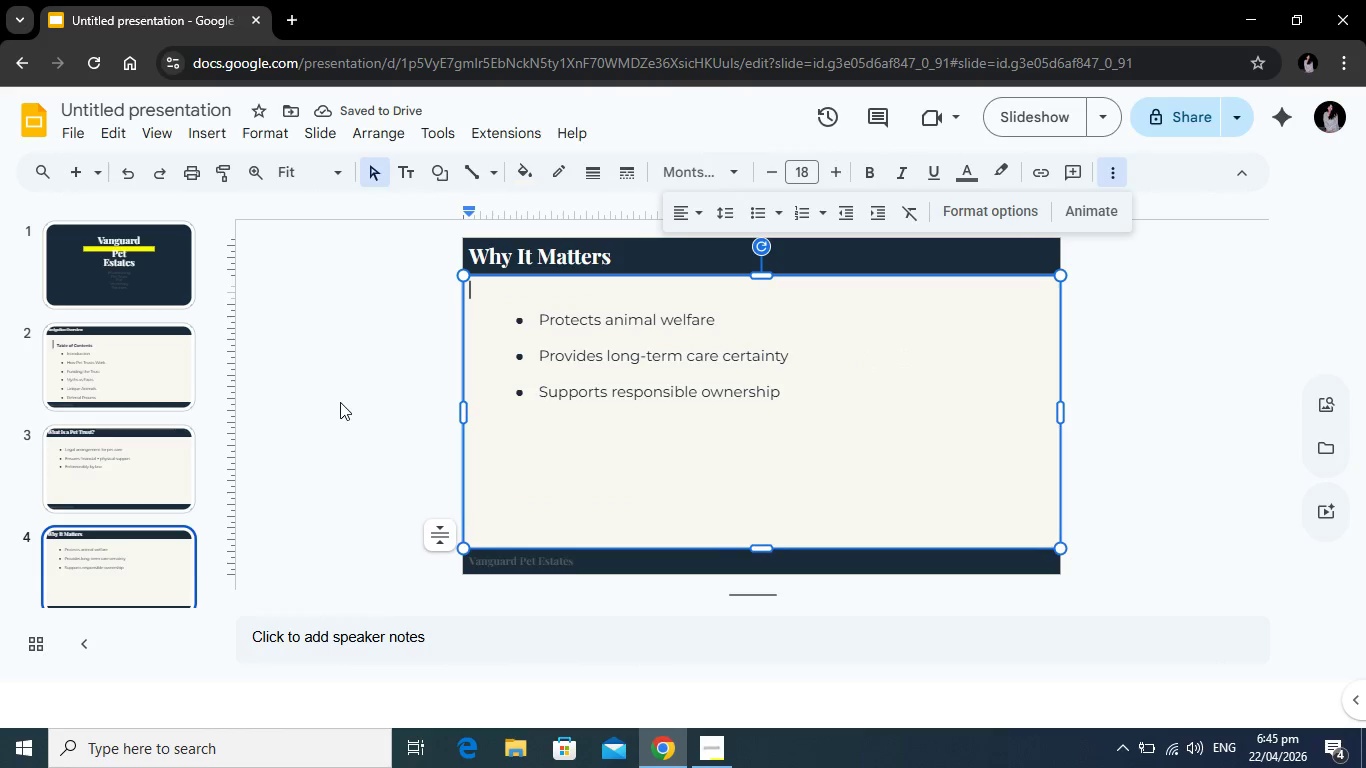 
left_click([342, 401])
 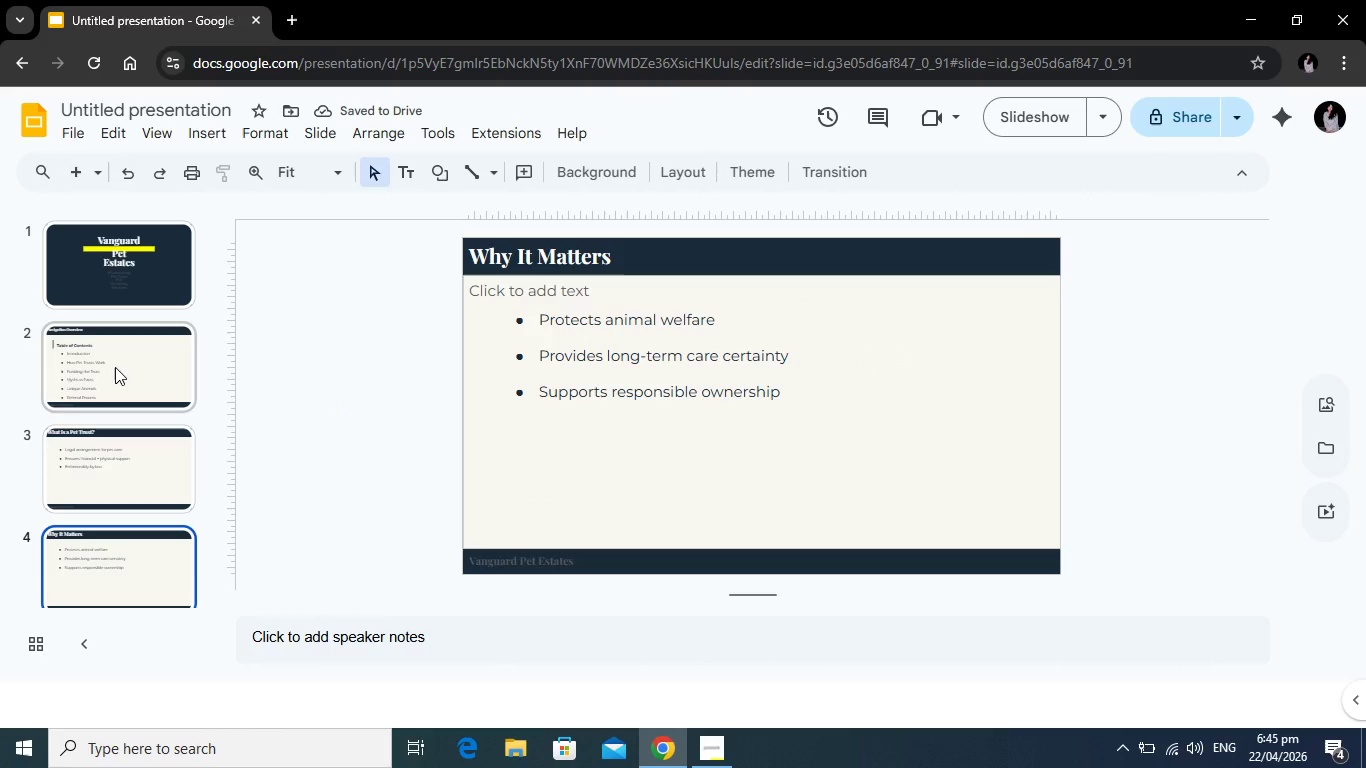 
left_click([115, 367])
 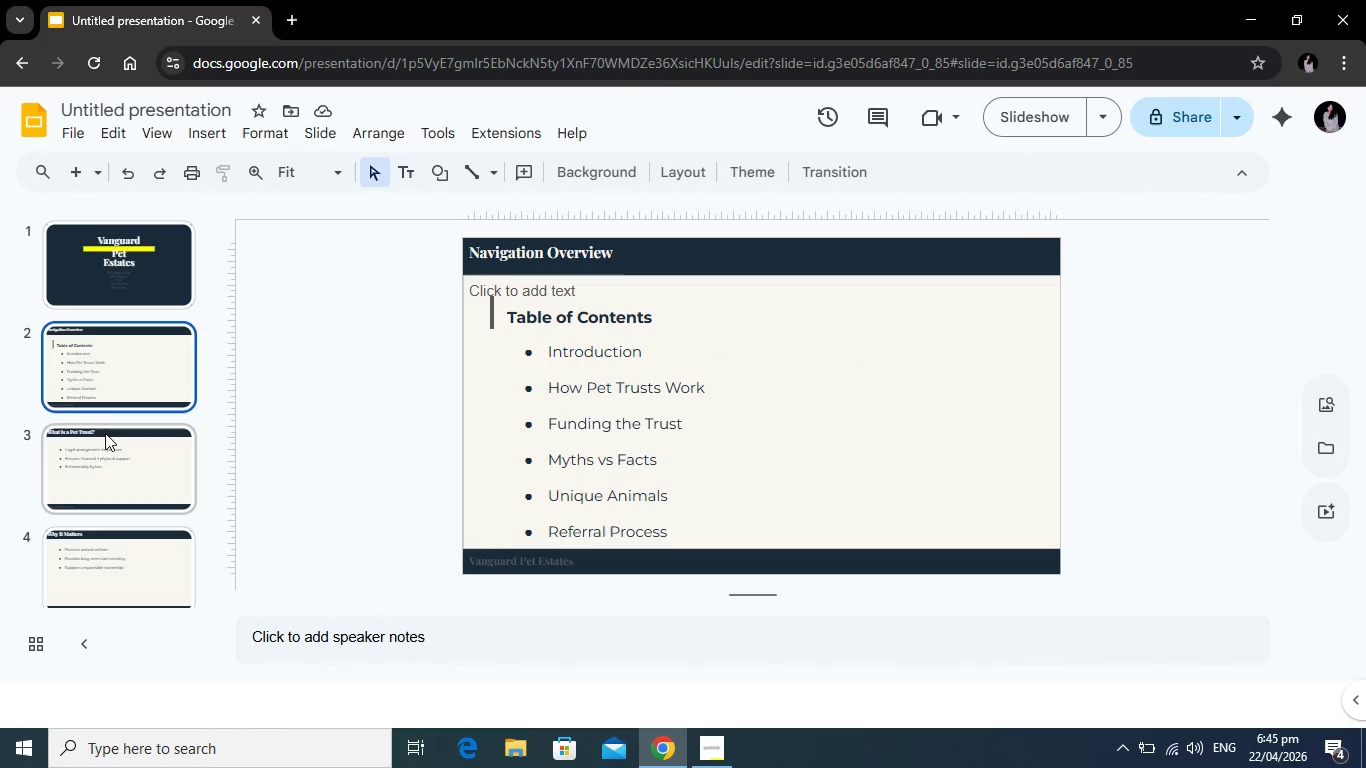 
left_click([104, 459])
 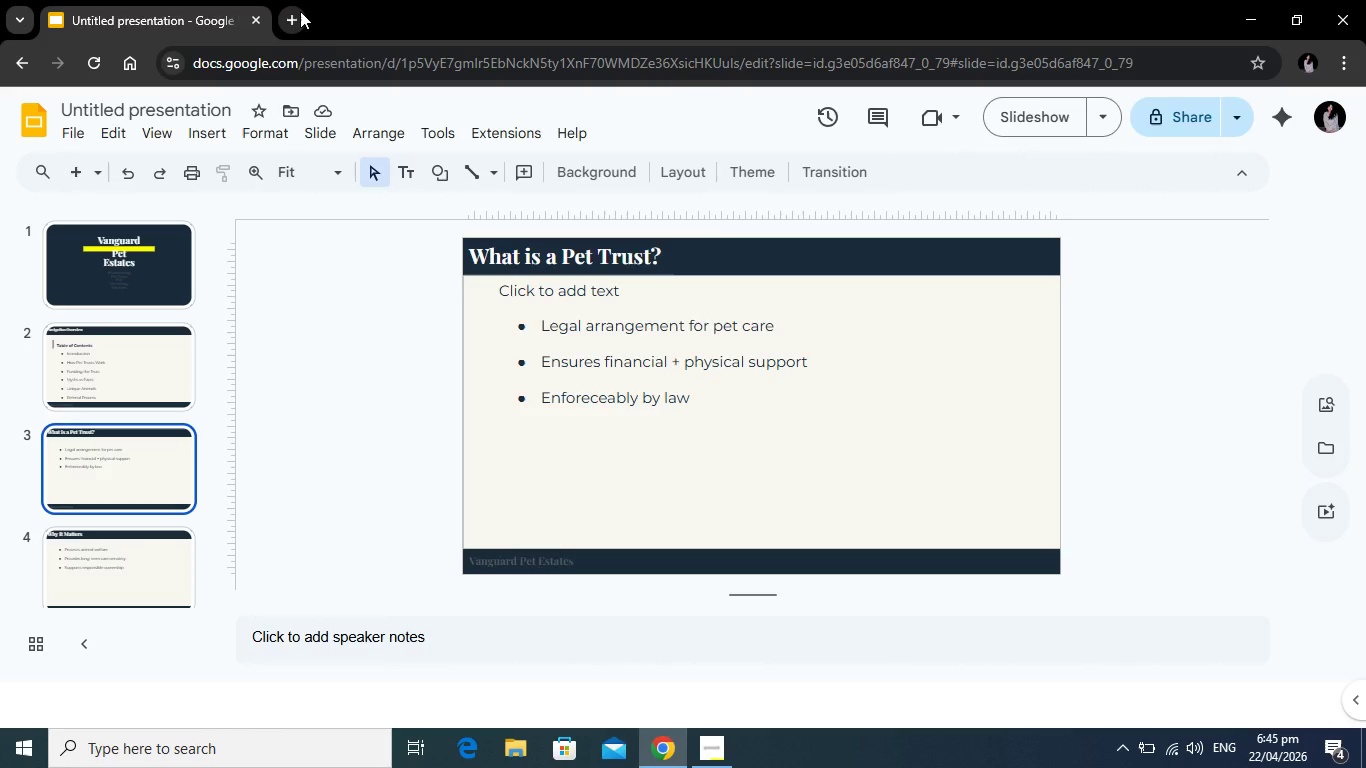 
wait(7.23)
 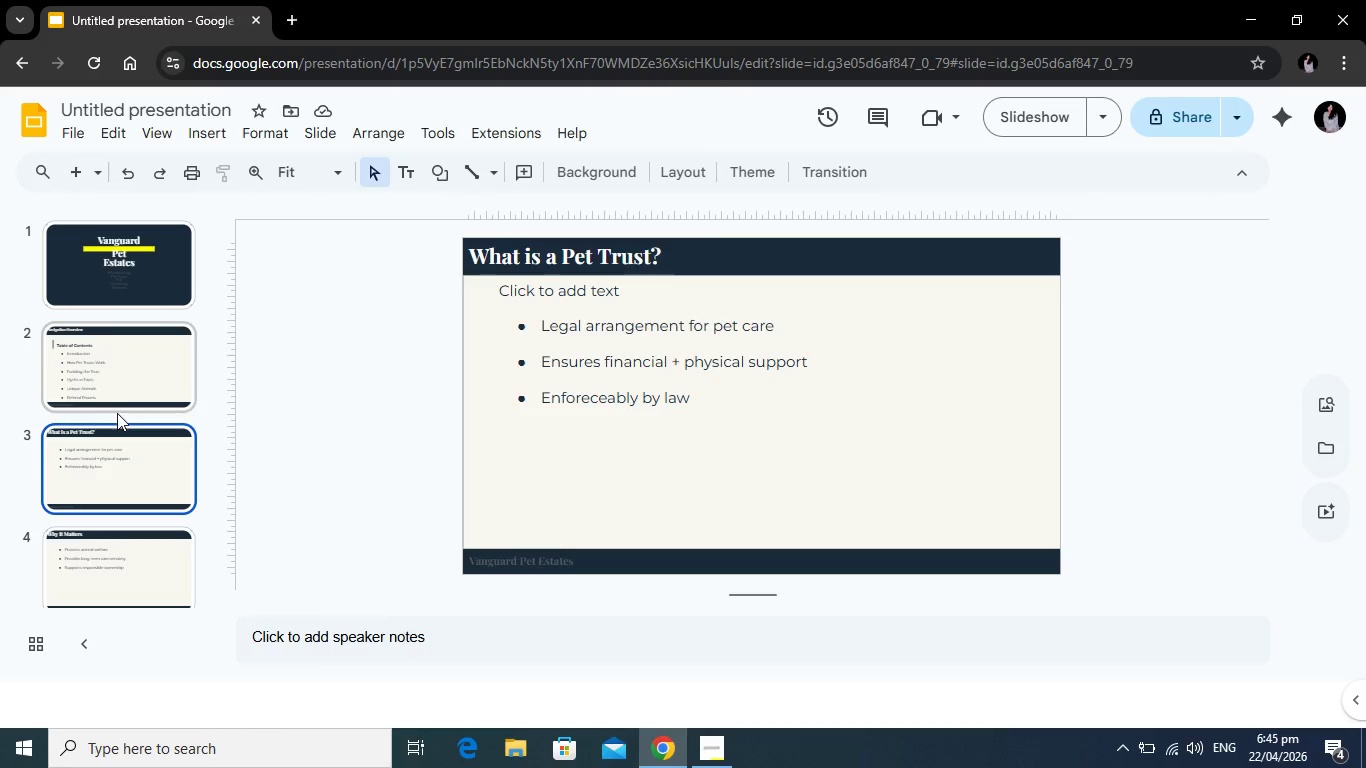 
type(go)
 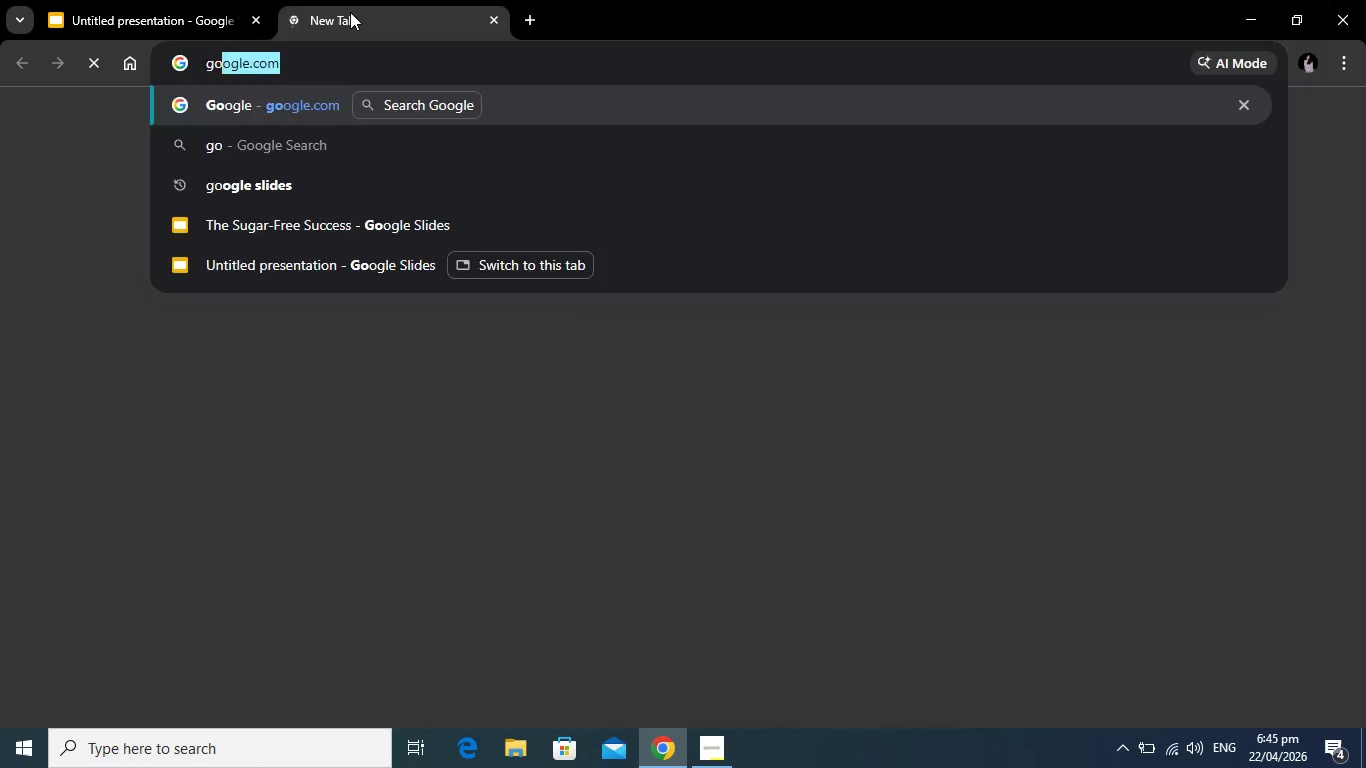 
key(Enter)
 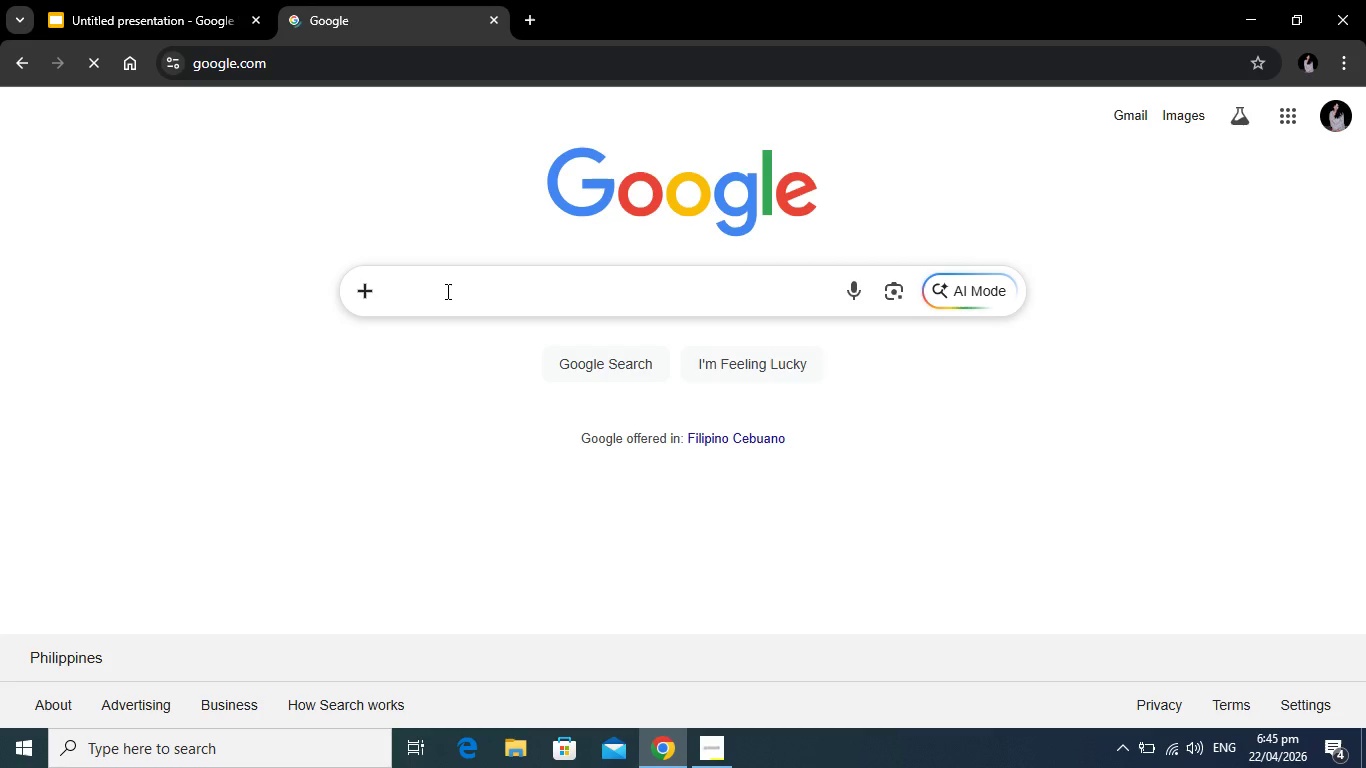 
left_click([446, 291])
 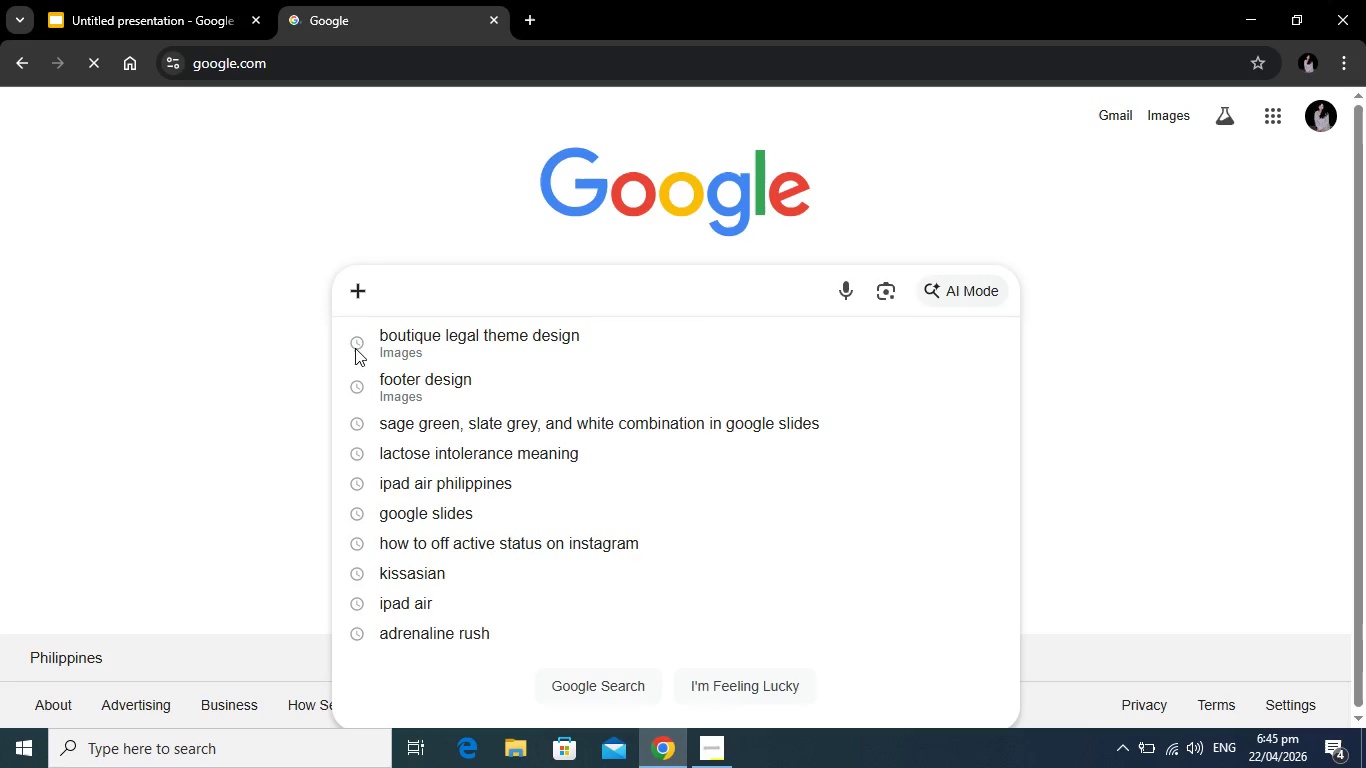 
type(unspl)
 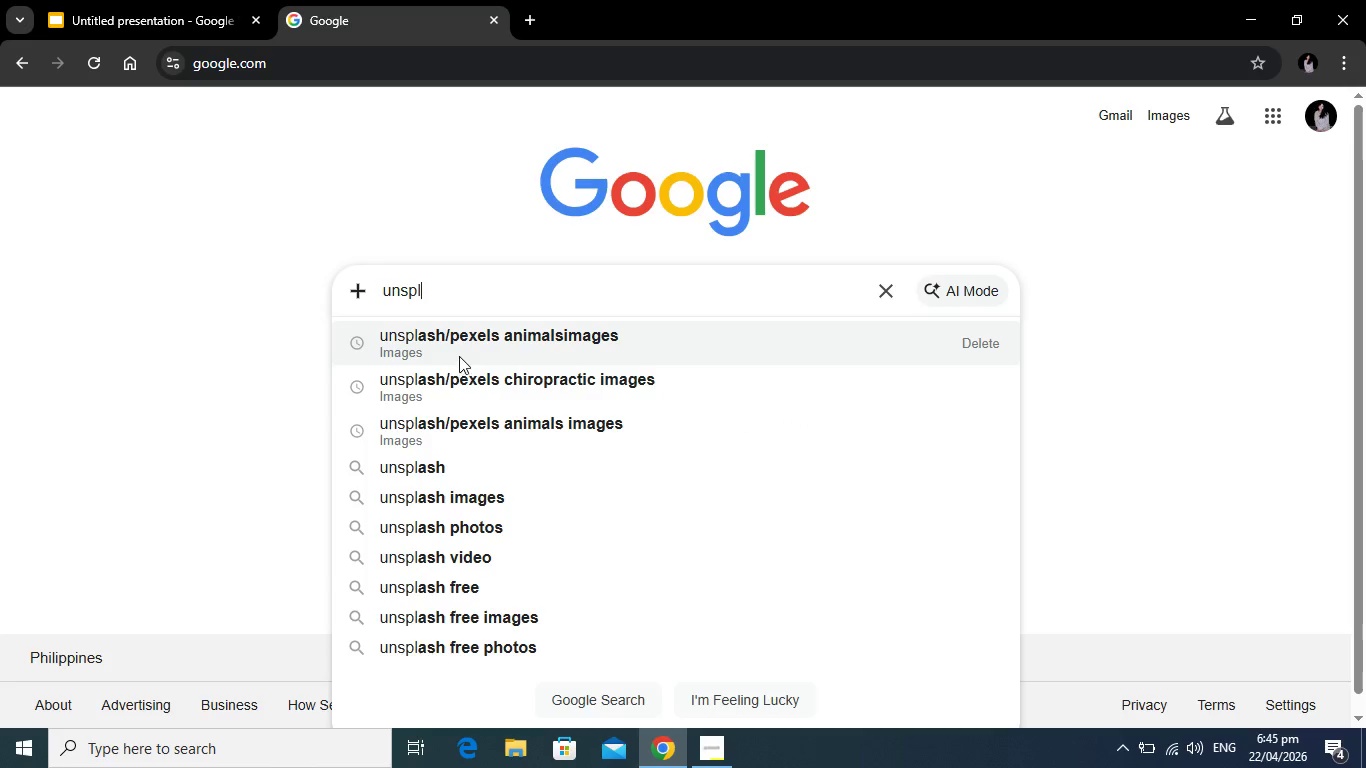 
left_click([461, 354])
 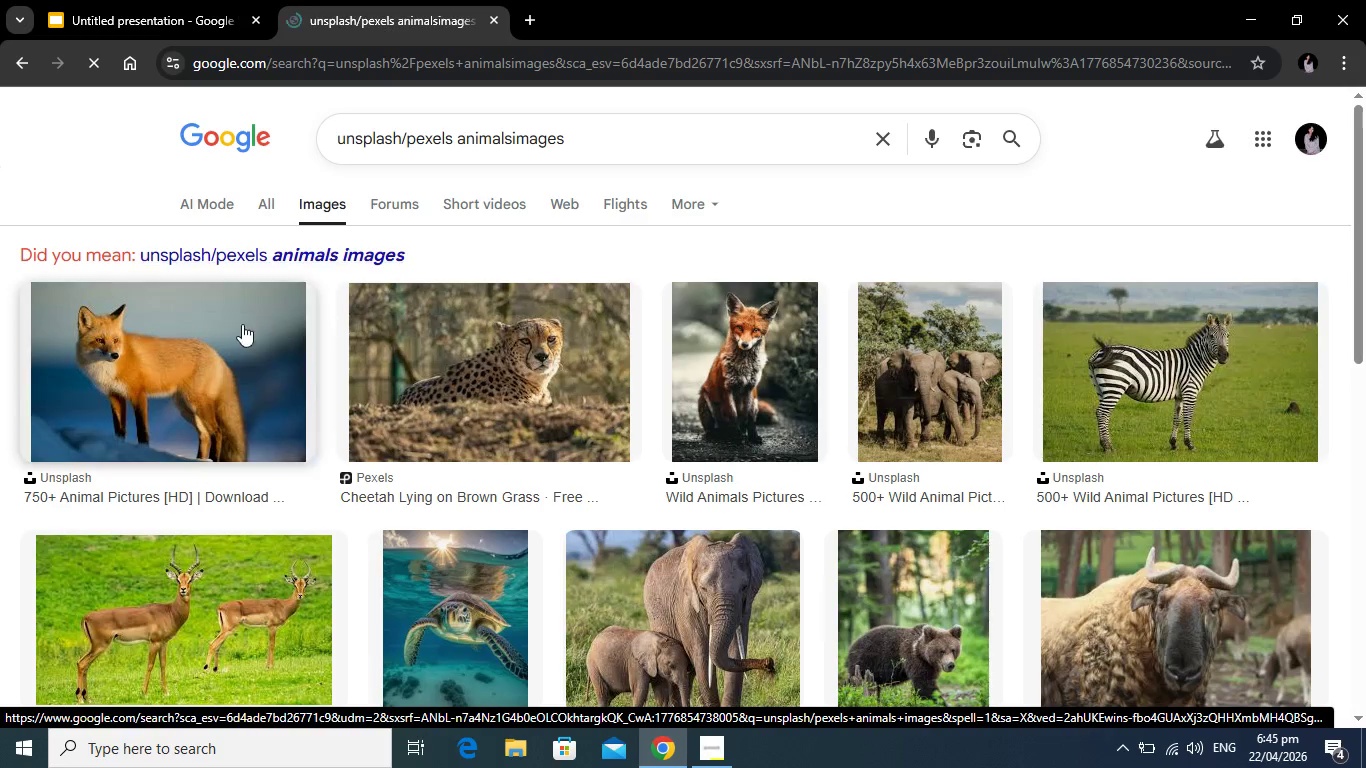 
wait(5.98)
 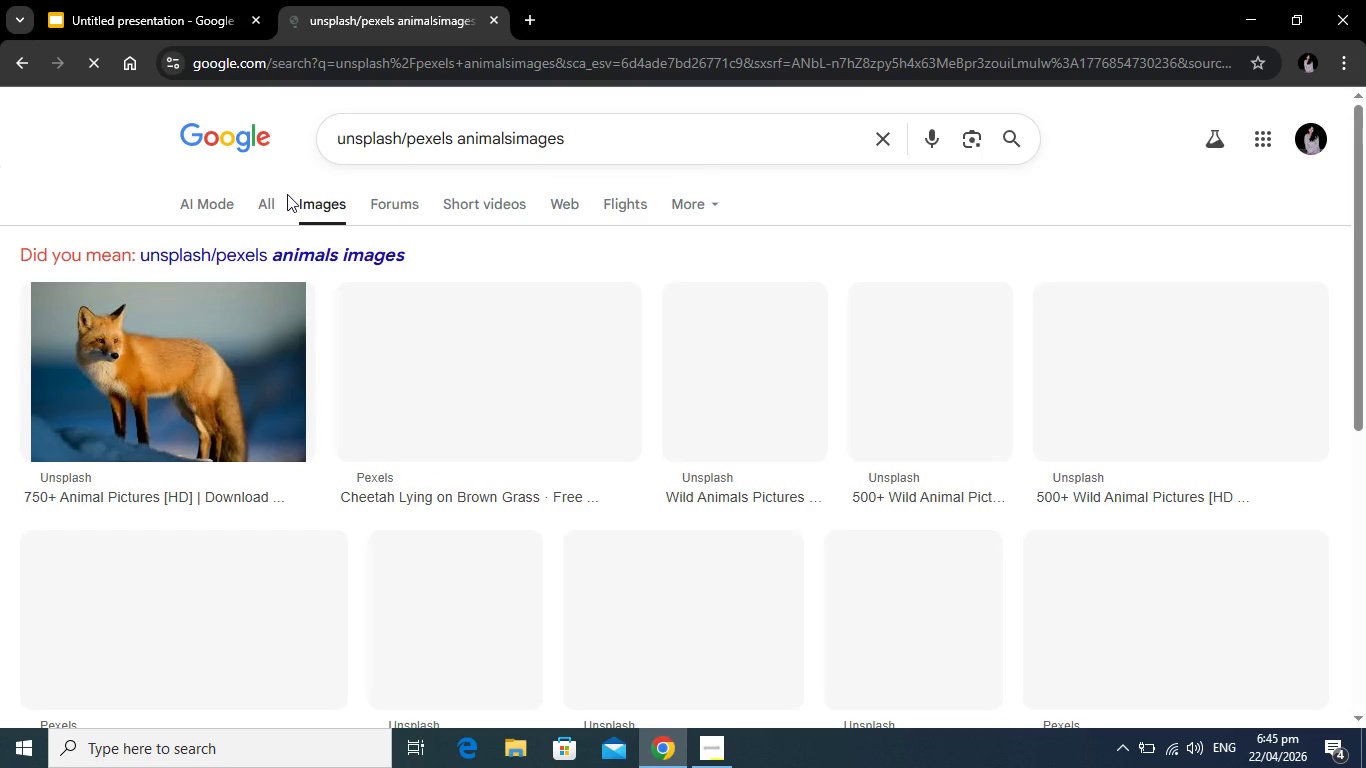 
scroll: coordinate [241, 282], scroll_direction: down, amount: 3.0
 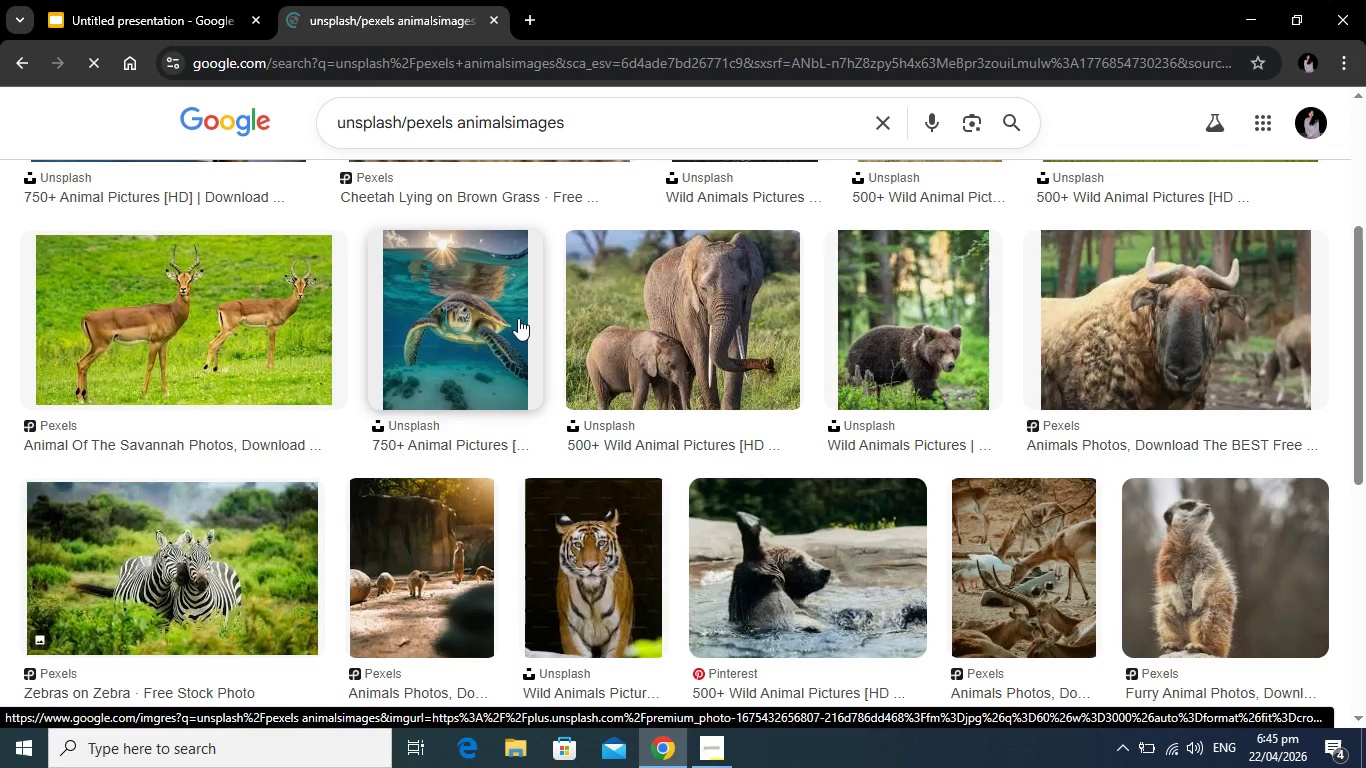 
scroll: coordinate [503, 372], scroll_direction: up, amount: 2.0
 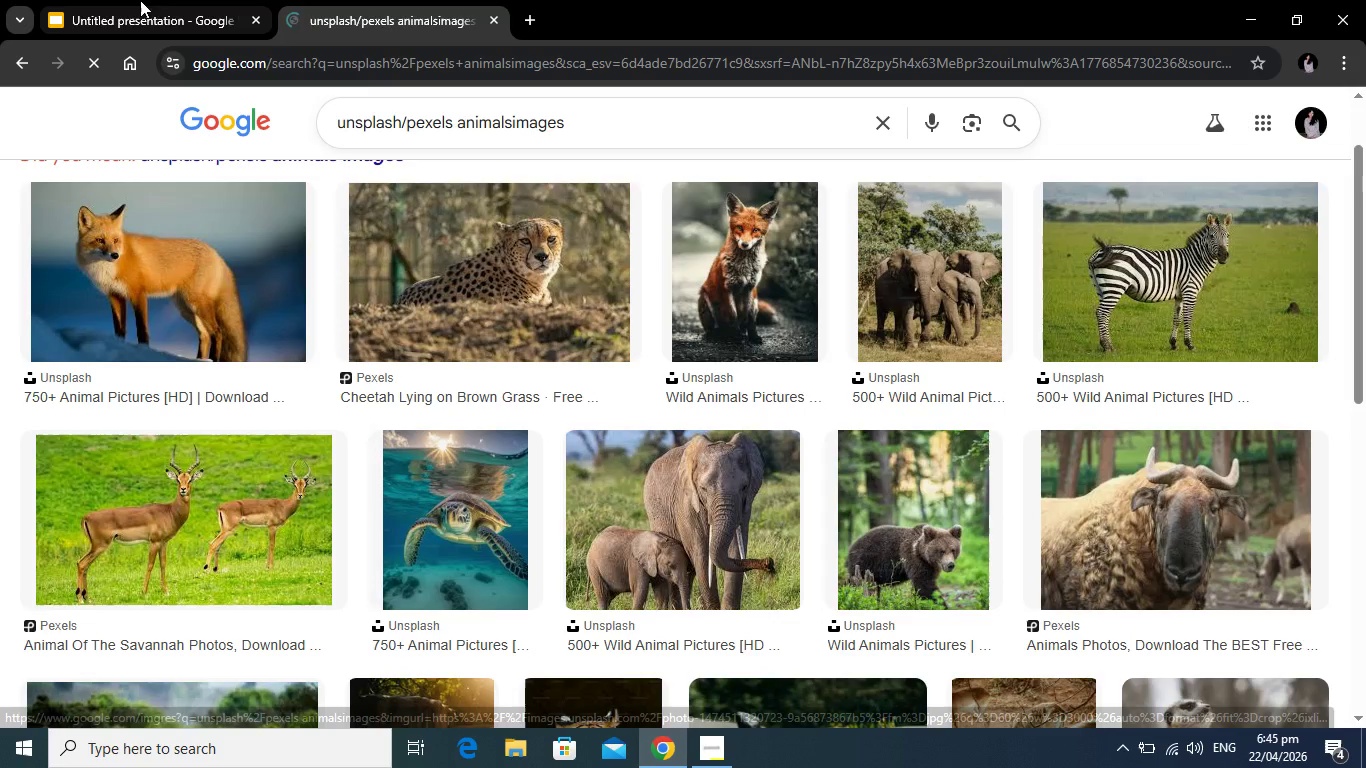 
left_click([140, 0])
 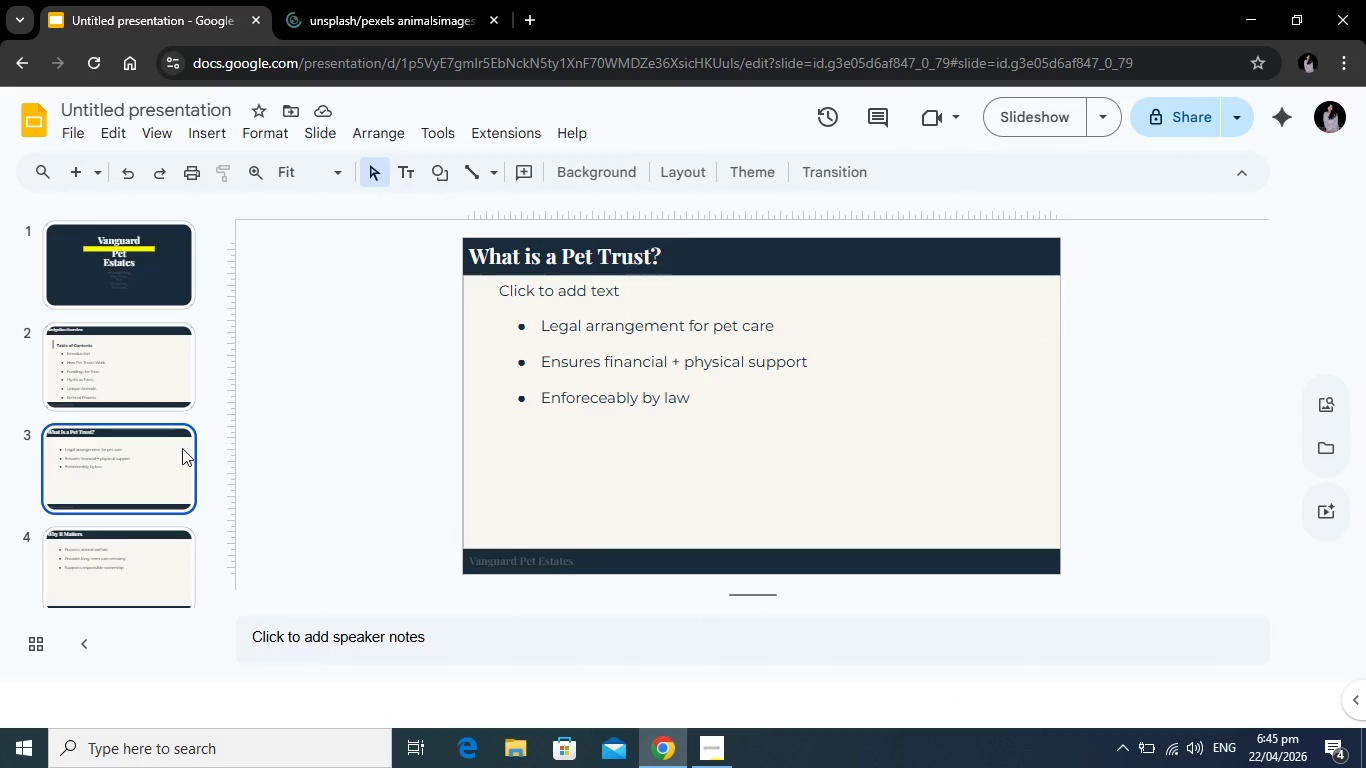 
scroll: coordinate [153, 438], scroll_direction: down, amount: 1.0
 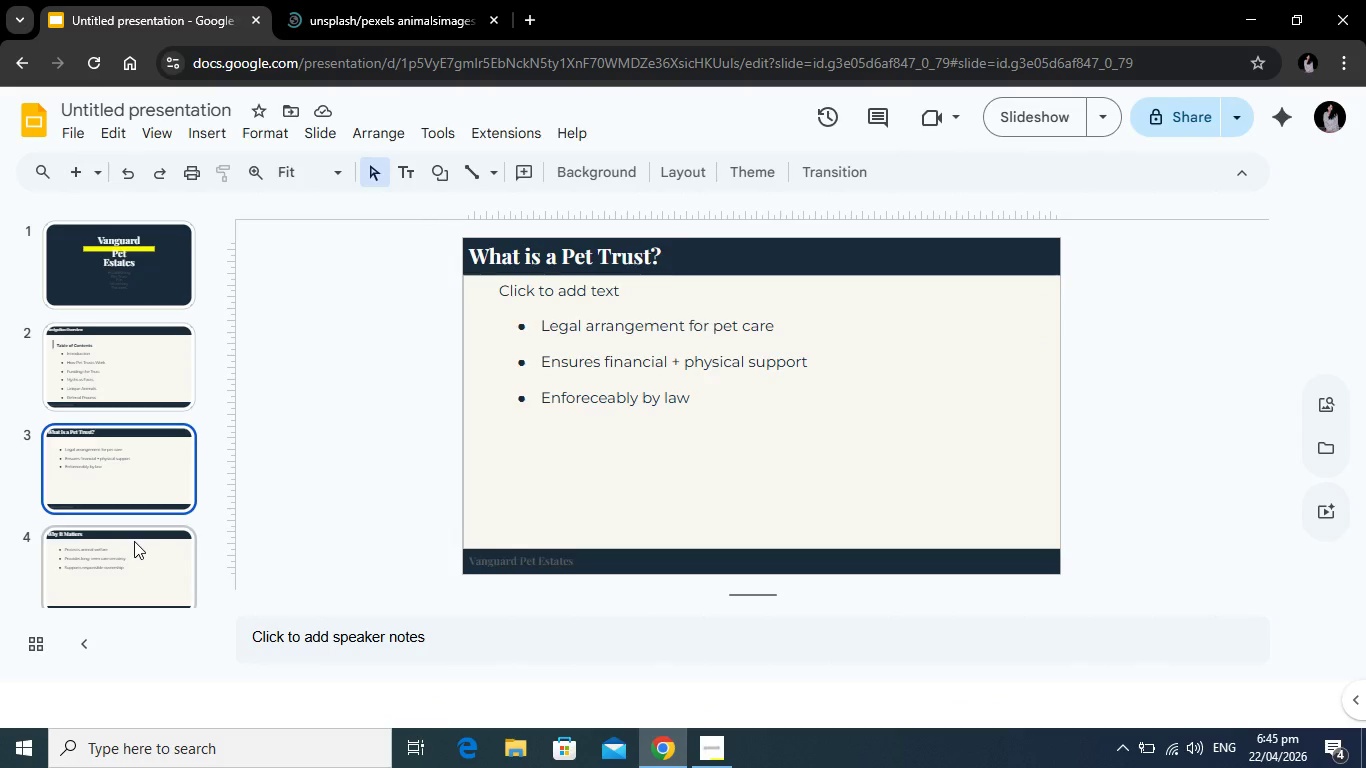 
left_click([134, 541])
 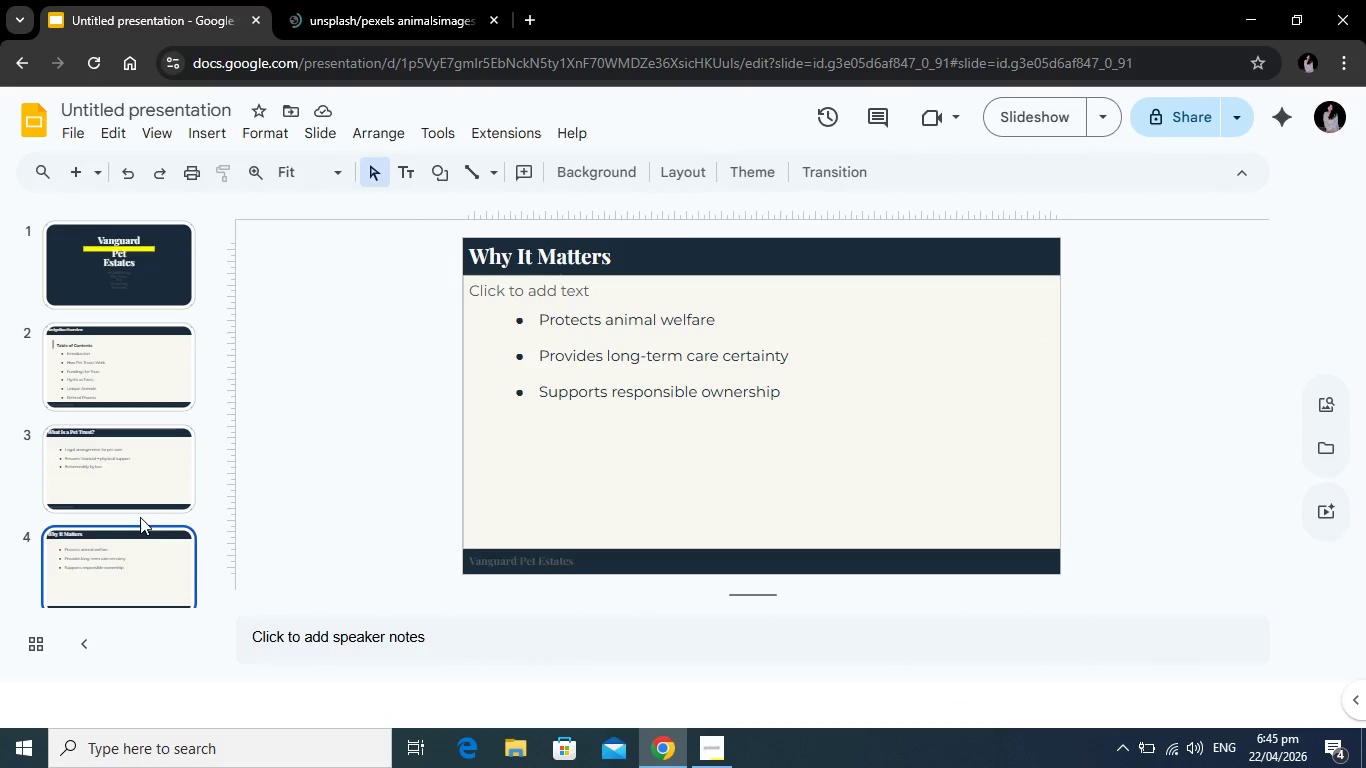 
left_click([141, 475])
 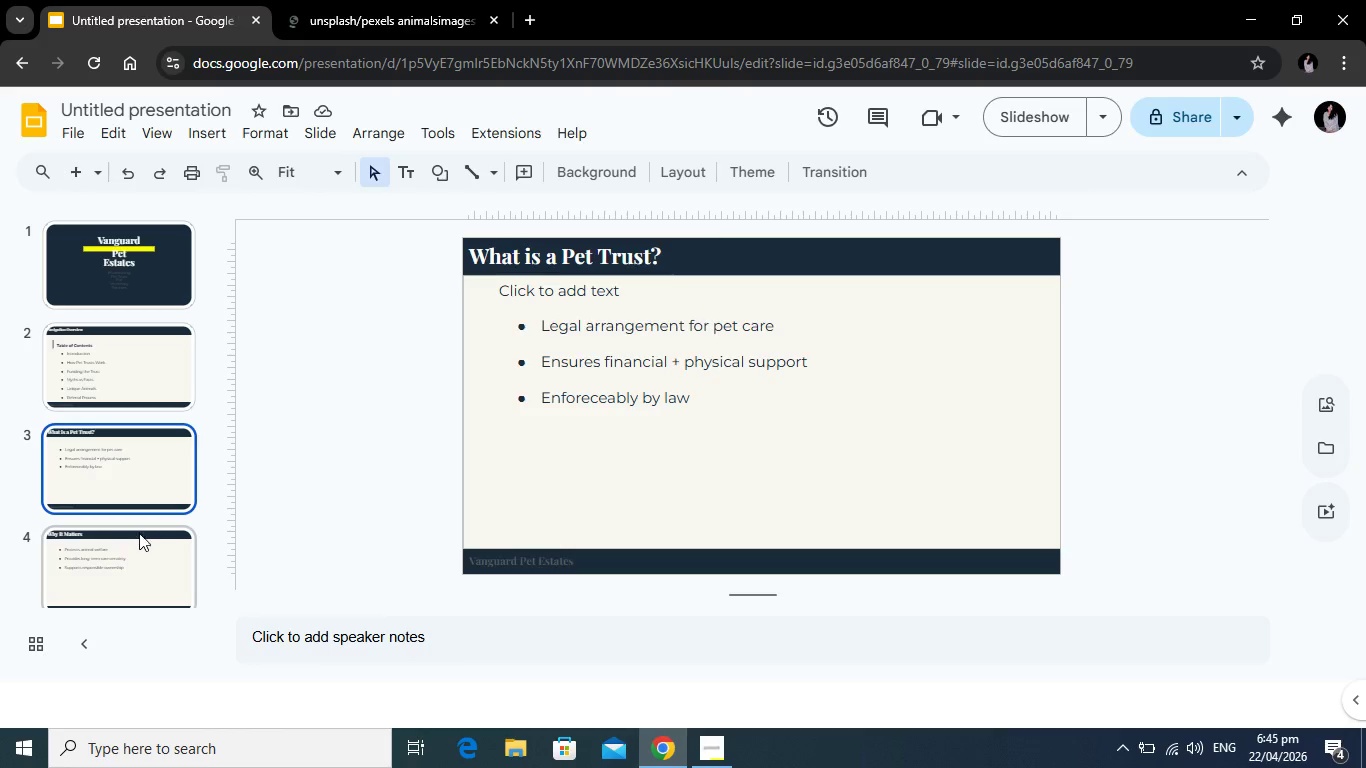 
left_click([140, 544])
 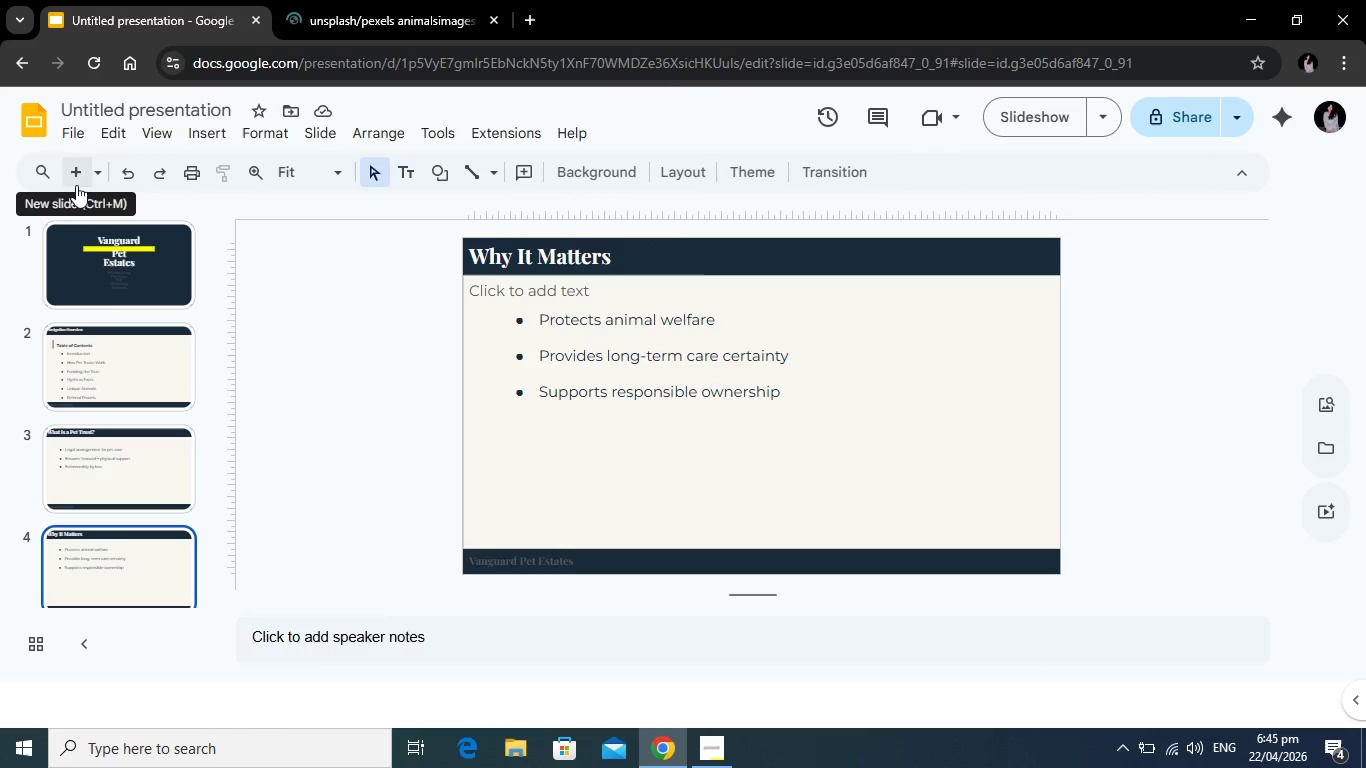 
key(Alt+Tab)